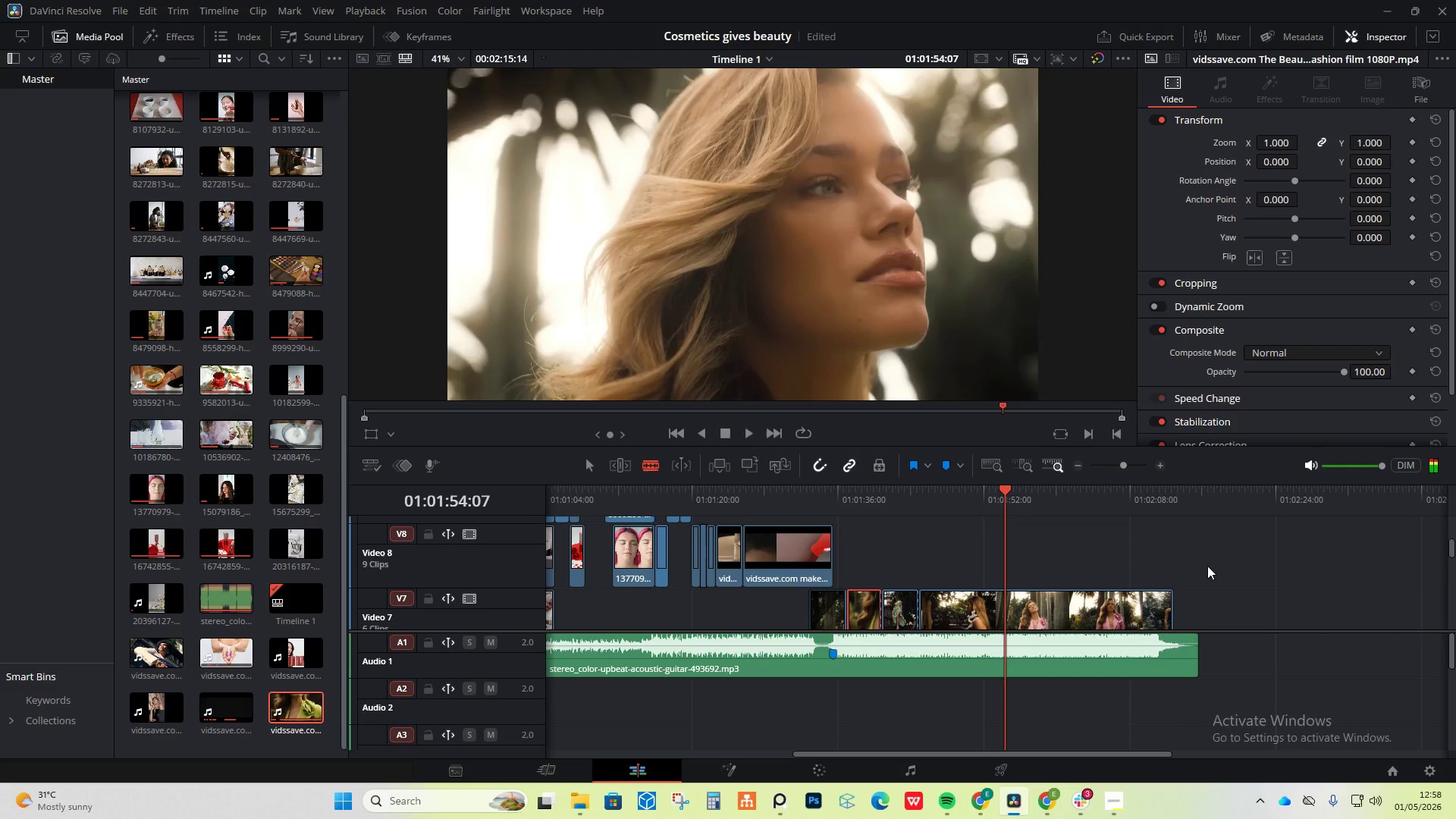 
left_click_drag(start_coordinate=[1230, 561], to_coordinate=[905, 609])
 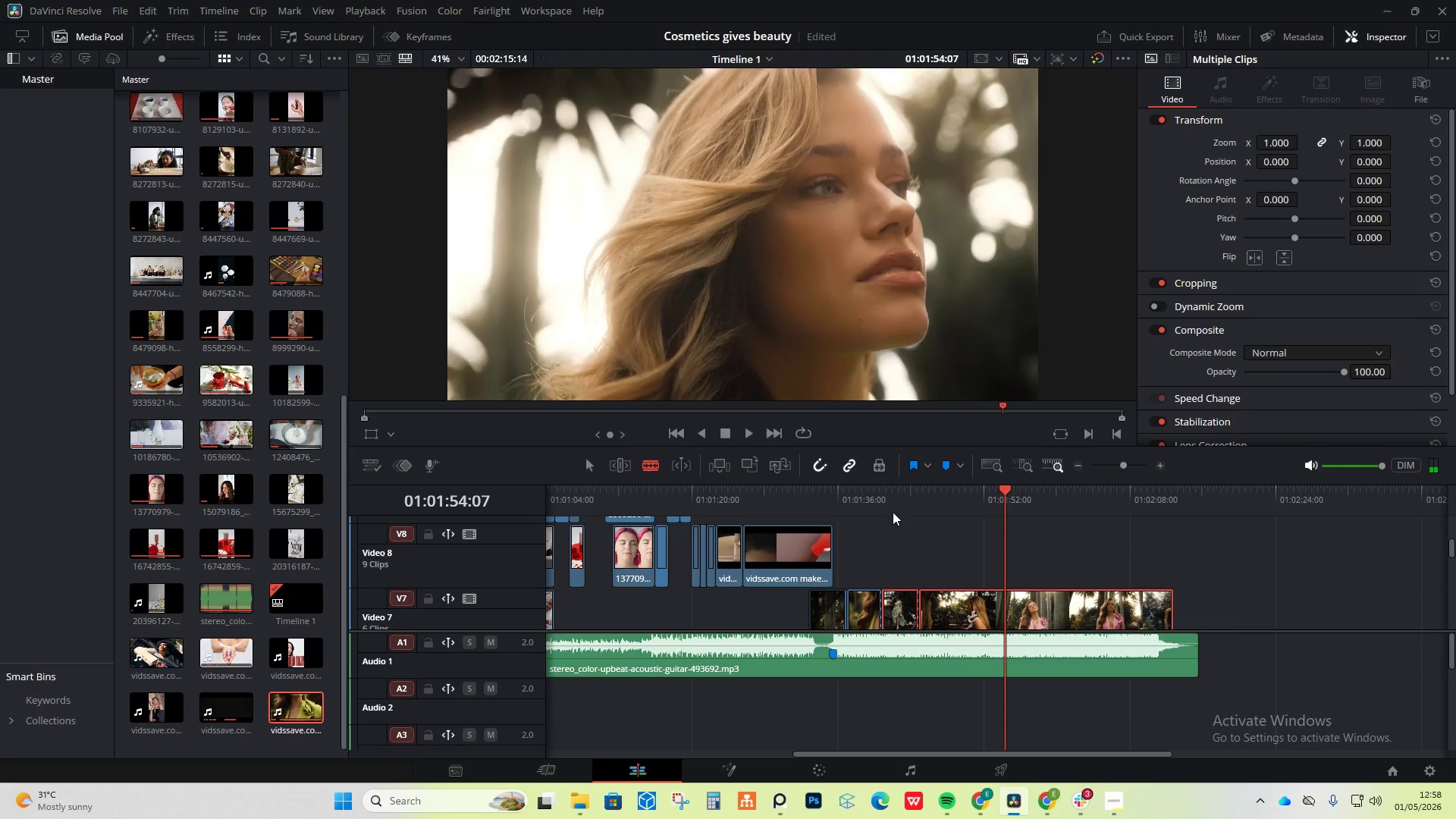 
left_click([890, 500])